 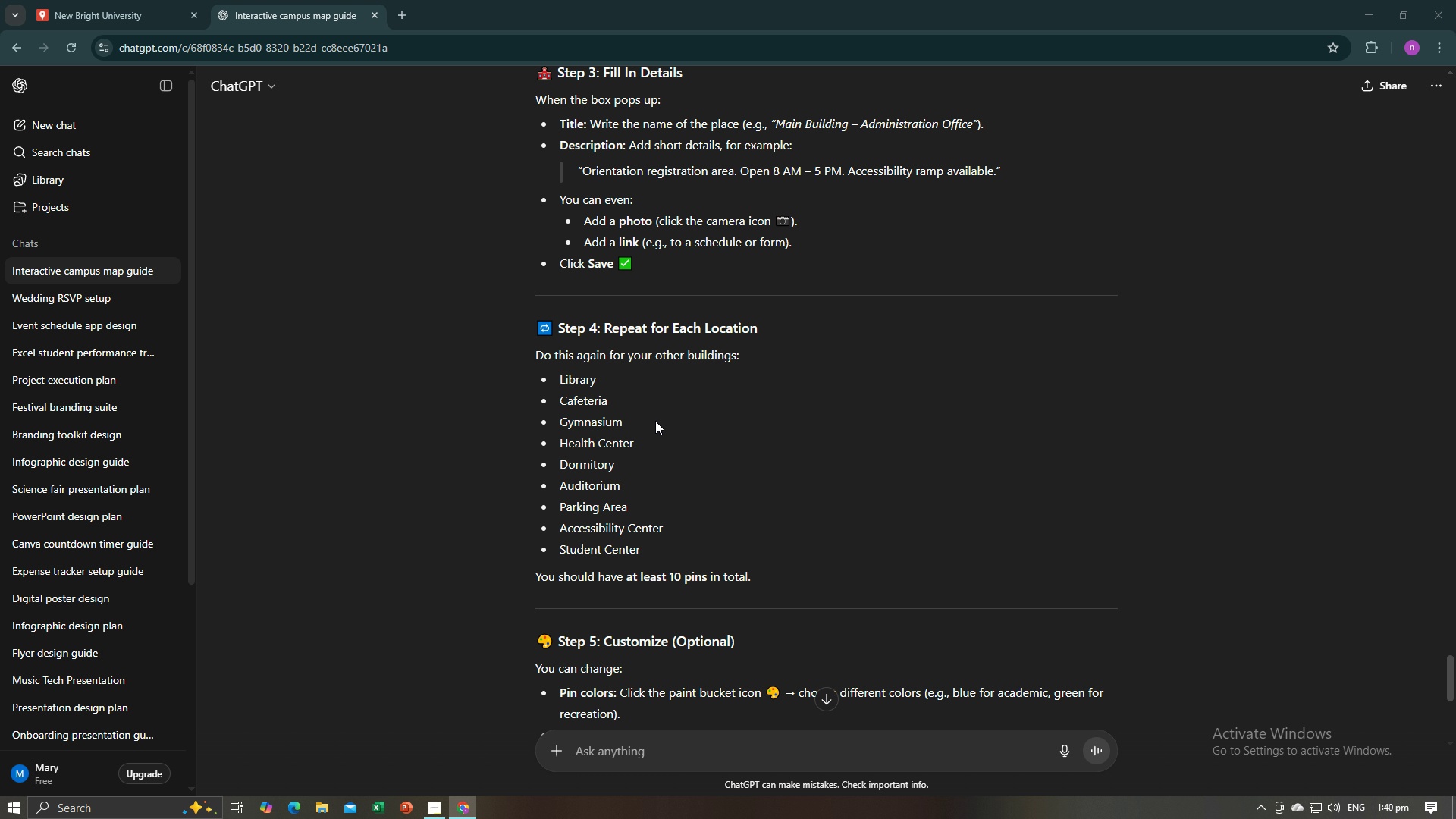 
key(Alt+Tab)
 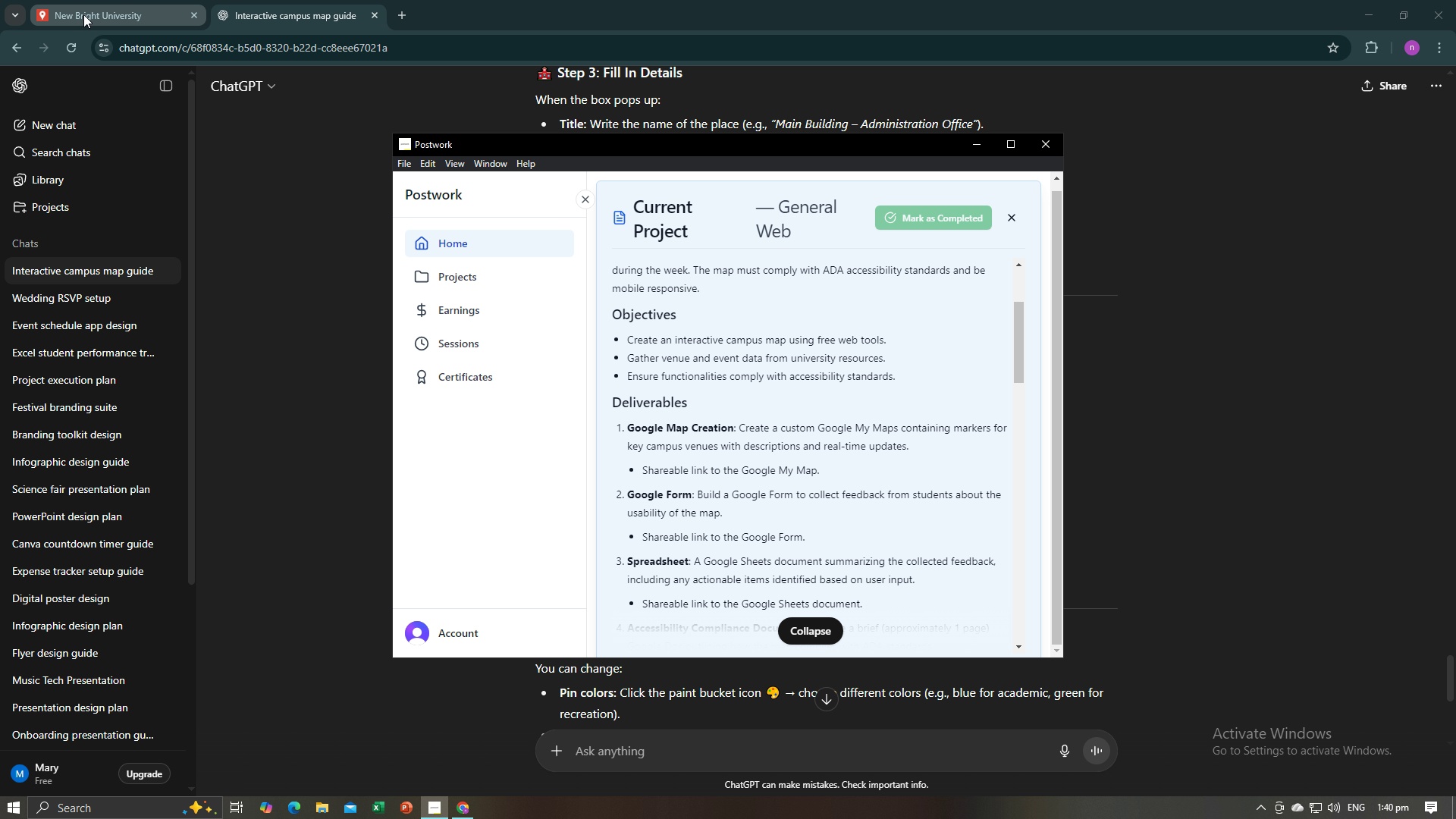 
left_click([83, 14])
 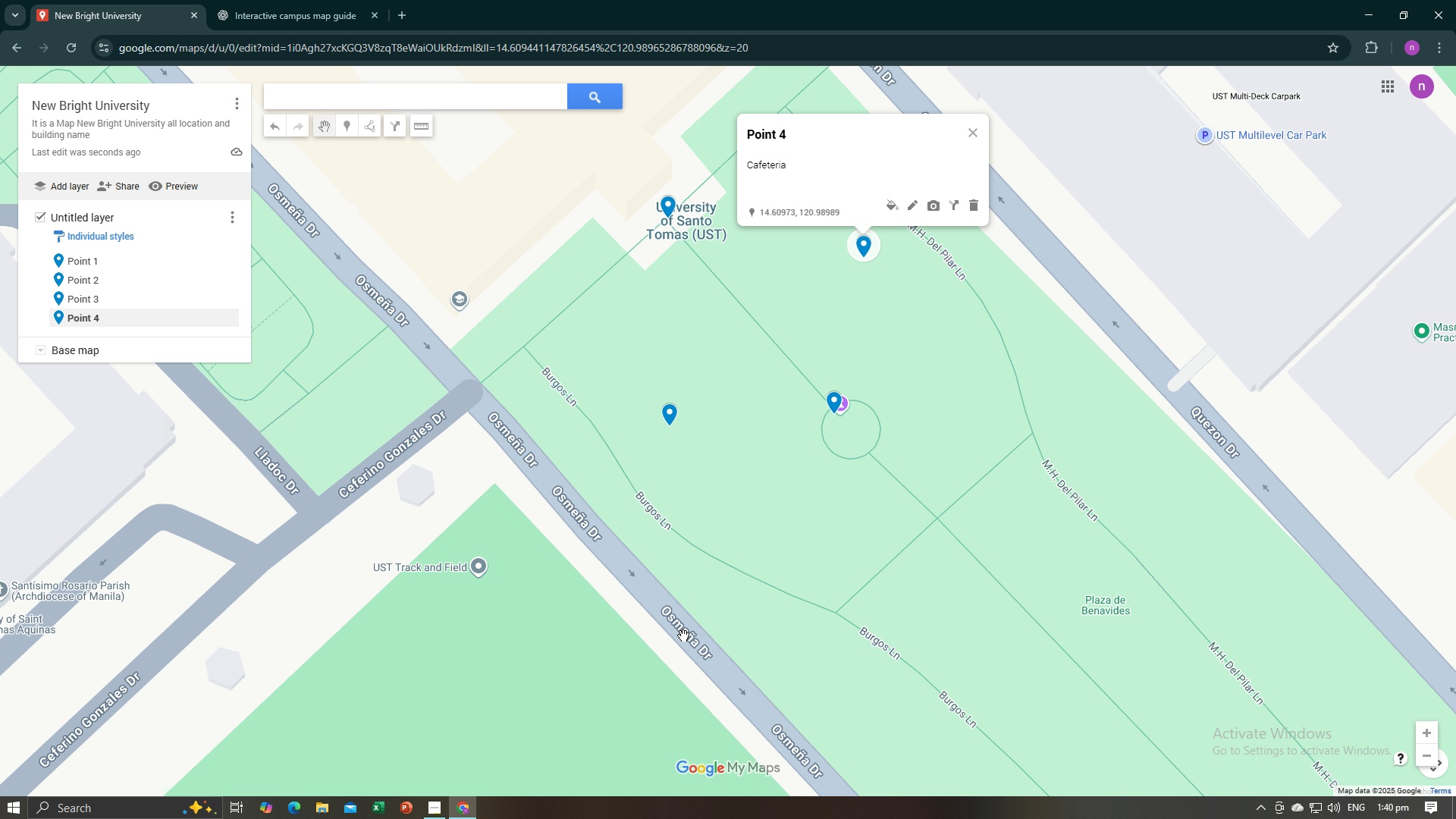 
left_click_drag(start_coordinate=[683, 635], to_coordinate=[750, 328])
 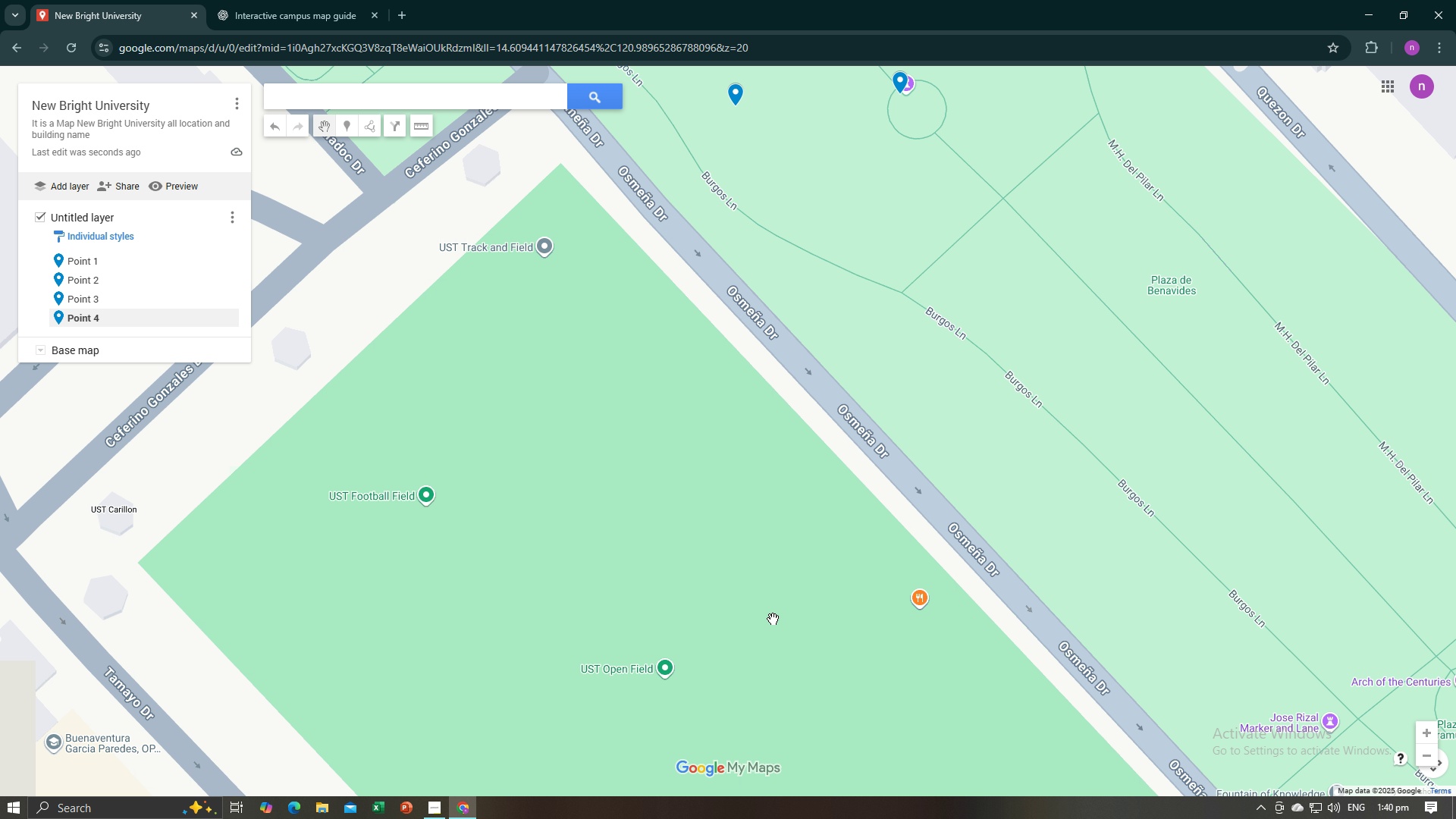 
left_click_drag(start_coordinate=[774, 619], to_coordinate=[708, 429])
 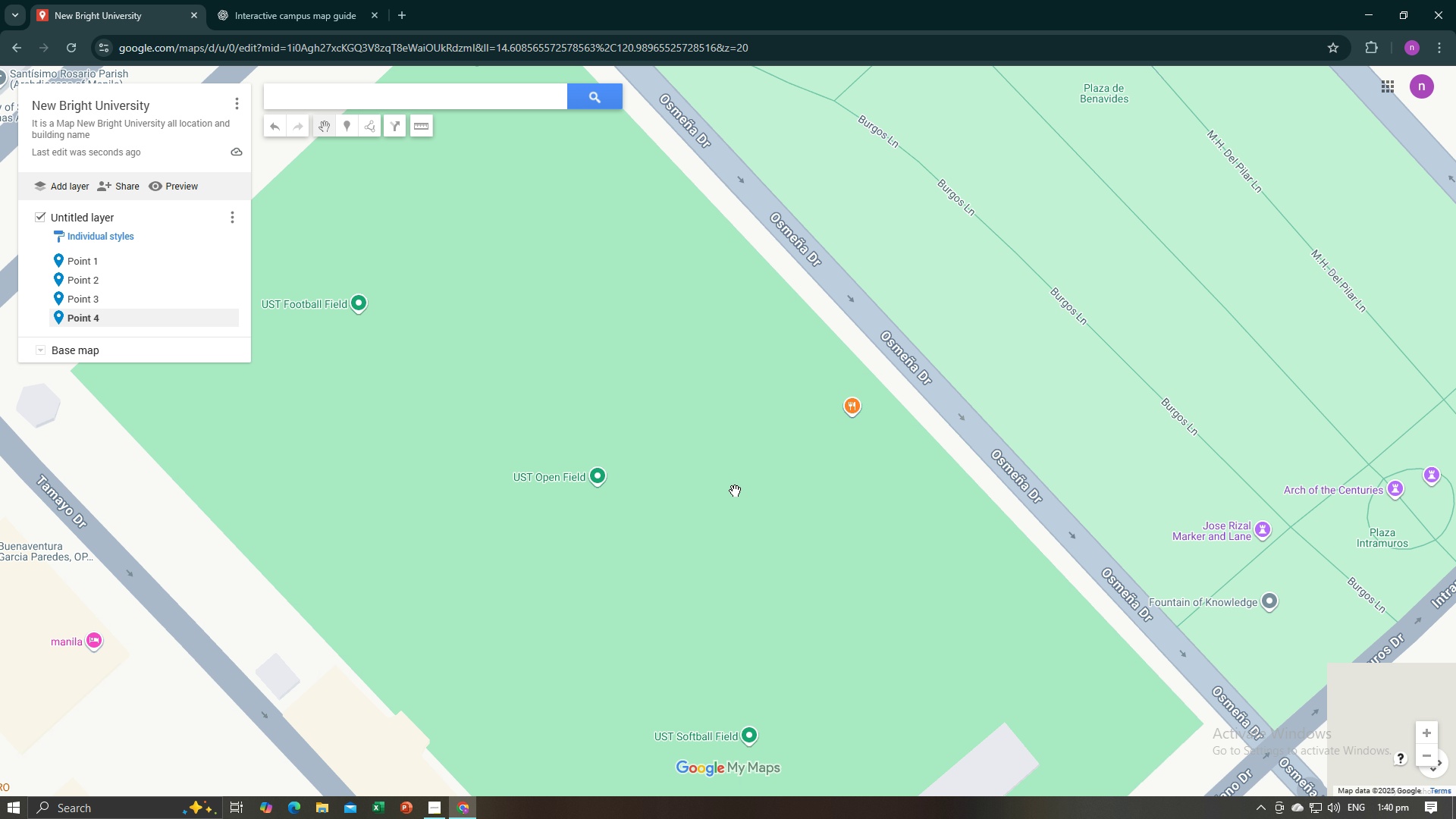 
left_click_drag(start_coordinate=[764, 507], to_coordinate=[756, 410])
 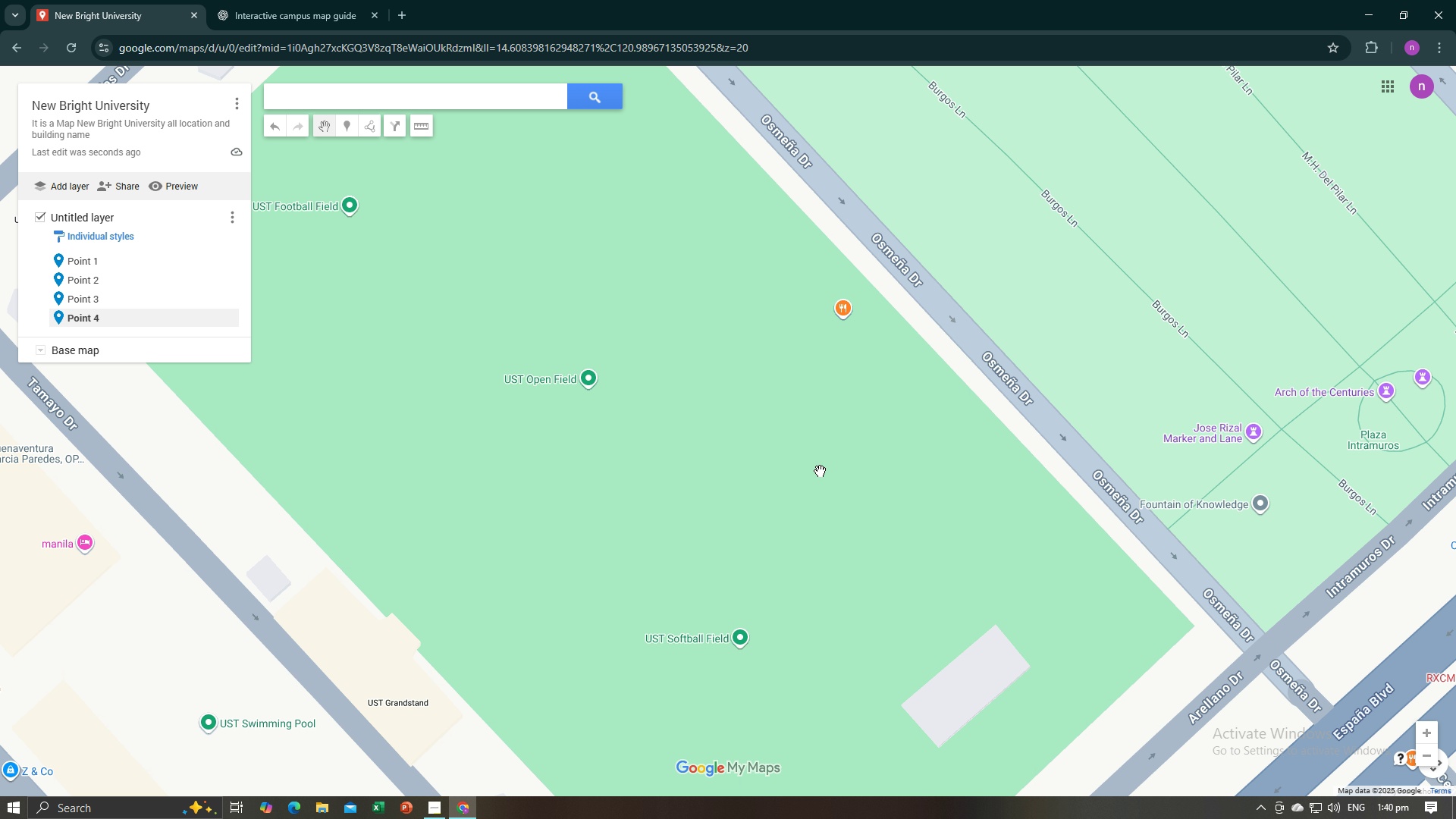 
left_click_drag(start_coordinate=[820, 475], to_coordinate=[805, 656])
 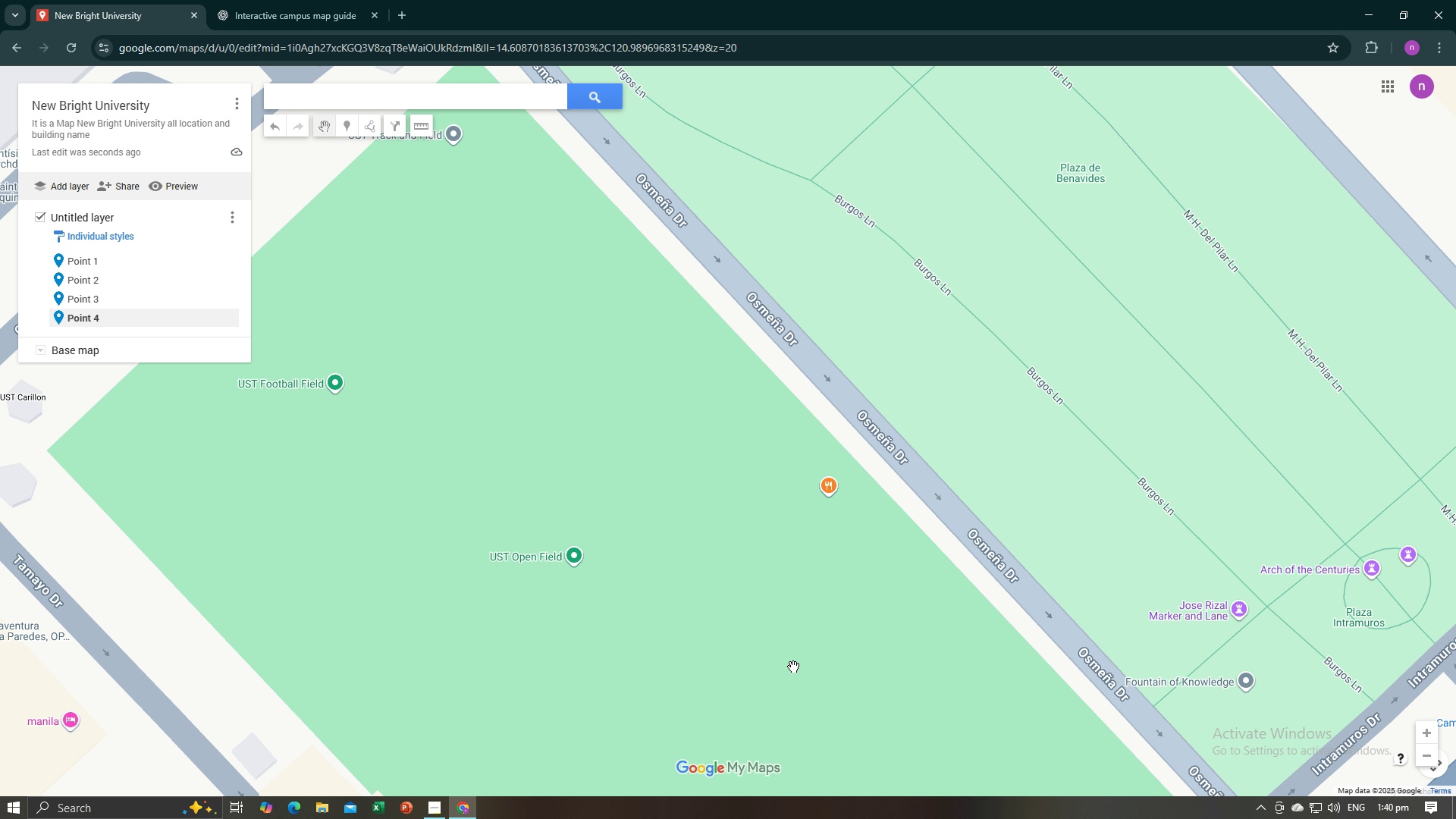 
left_click_drag(start_coordinate=[793, 667], to_coordinate=[797, 500])
 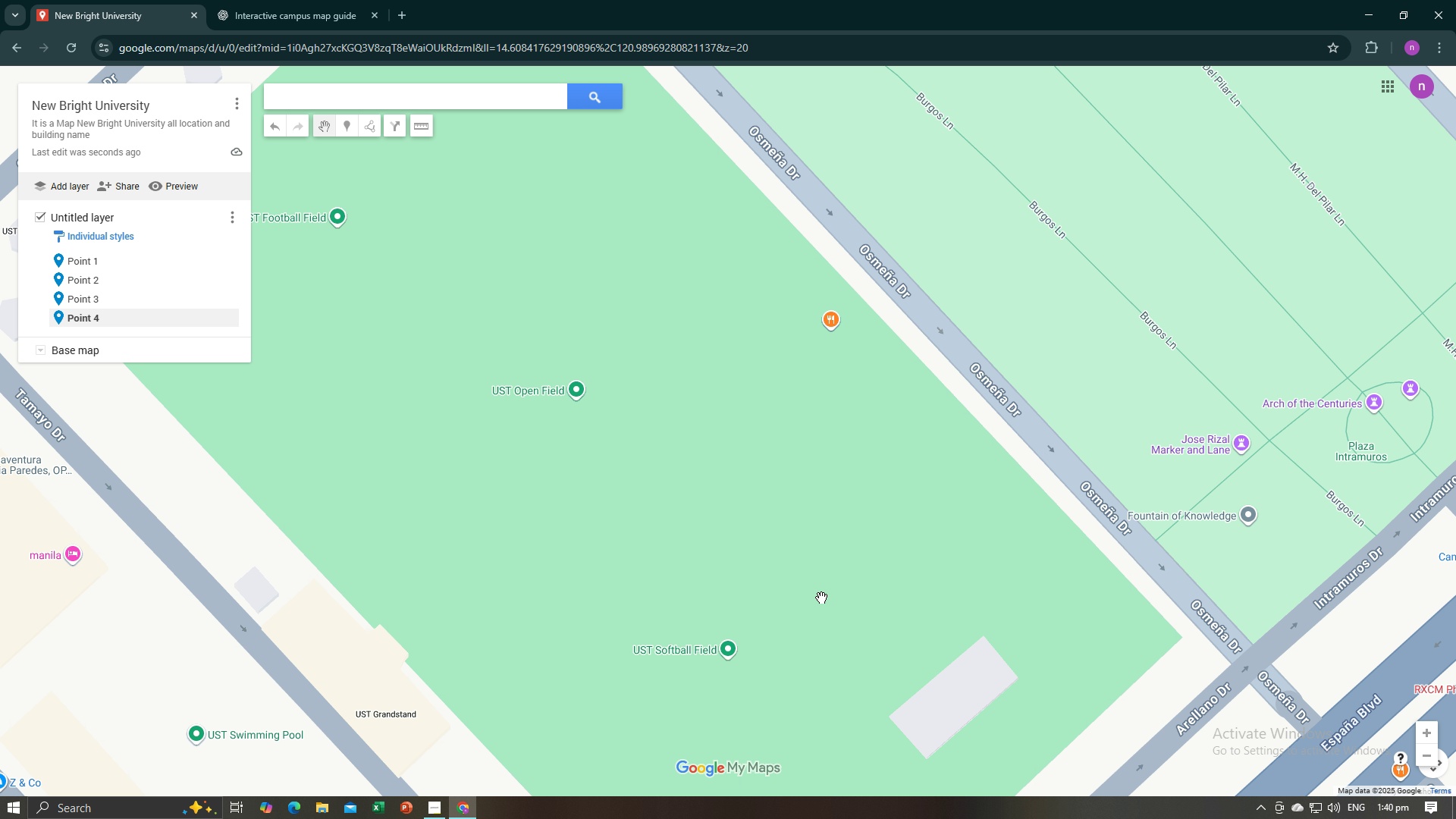 
left_click_drag(start_coordinate=[821, 598], to_coordinate=[813, 469])
 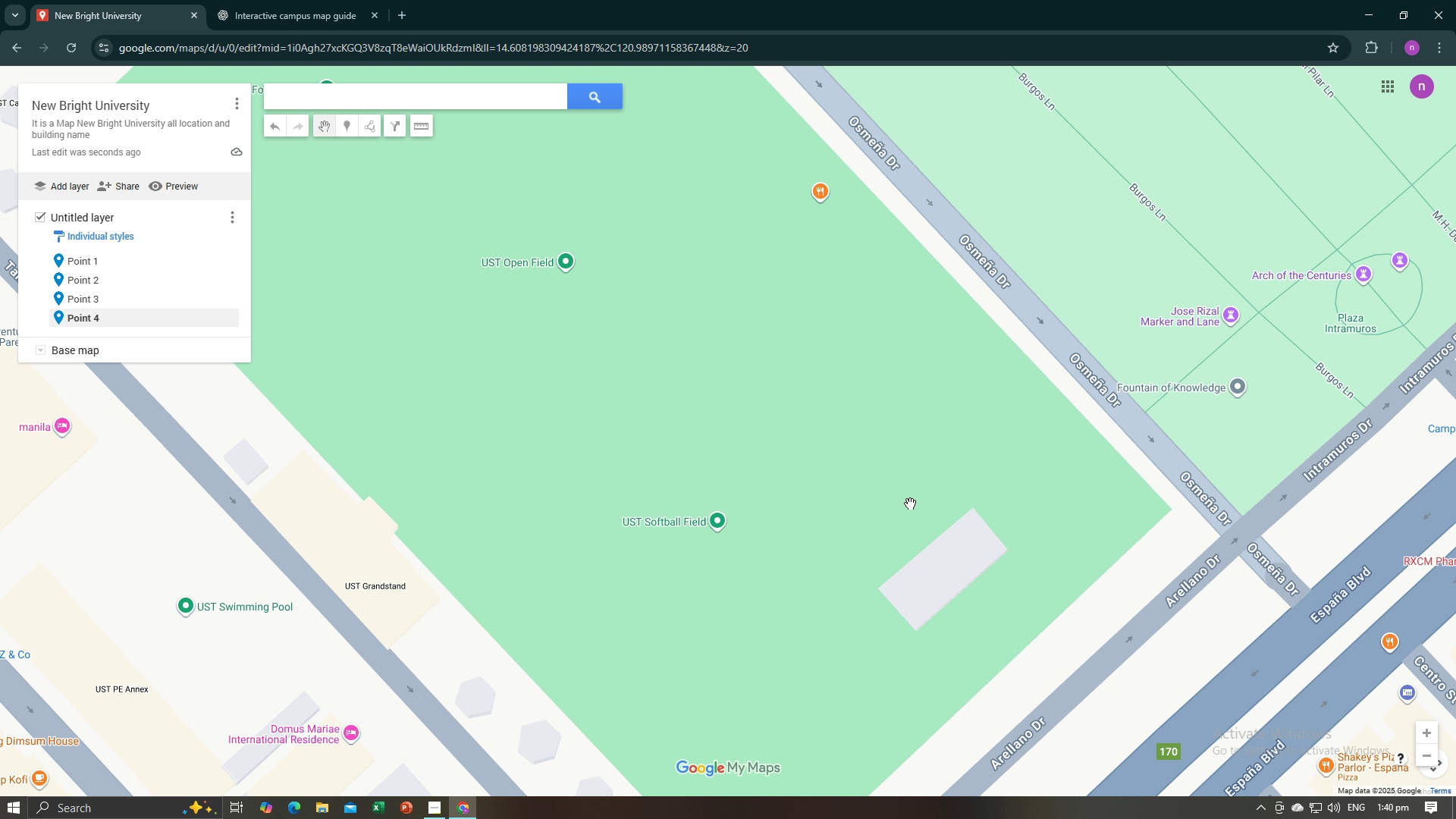 
left_click_drag(start_coordinate=[910, 505], to_coordinate=[803, 538])
 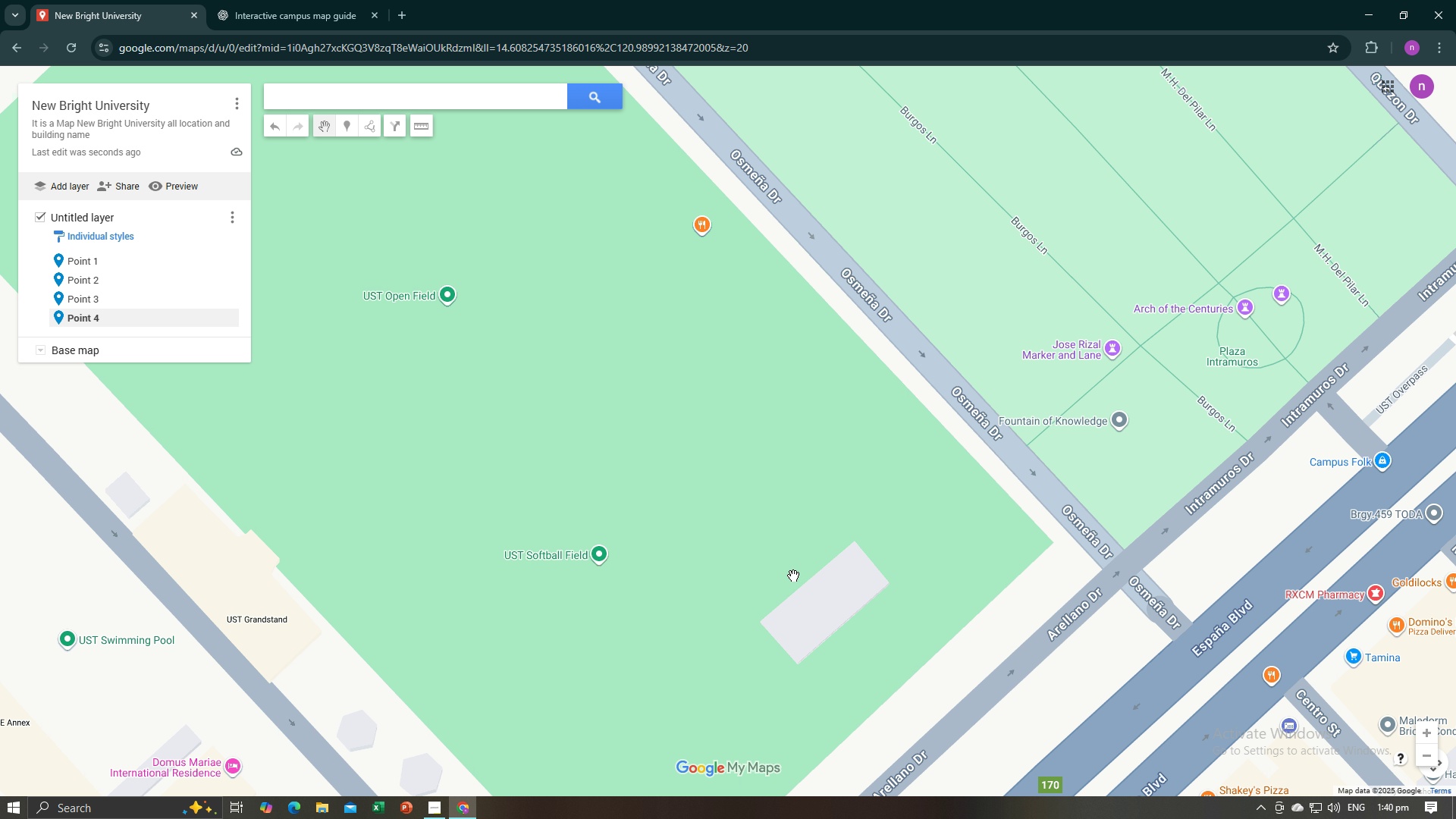 
left_click([793, 576])
 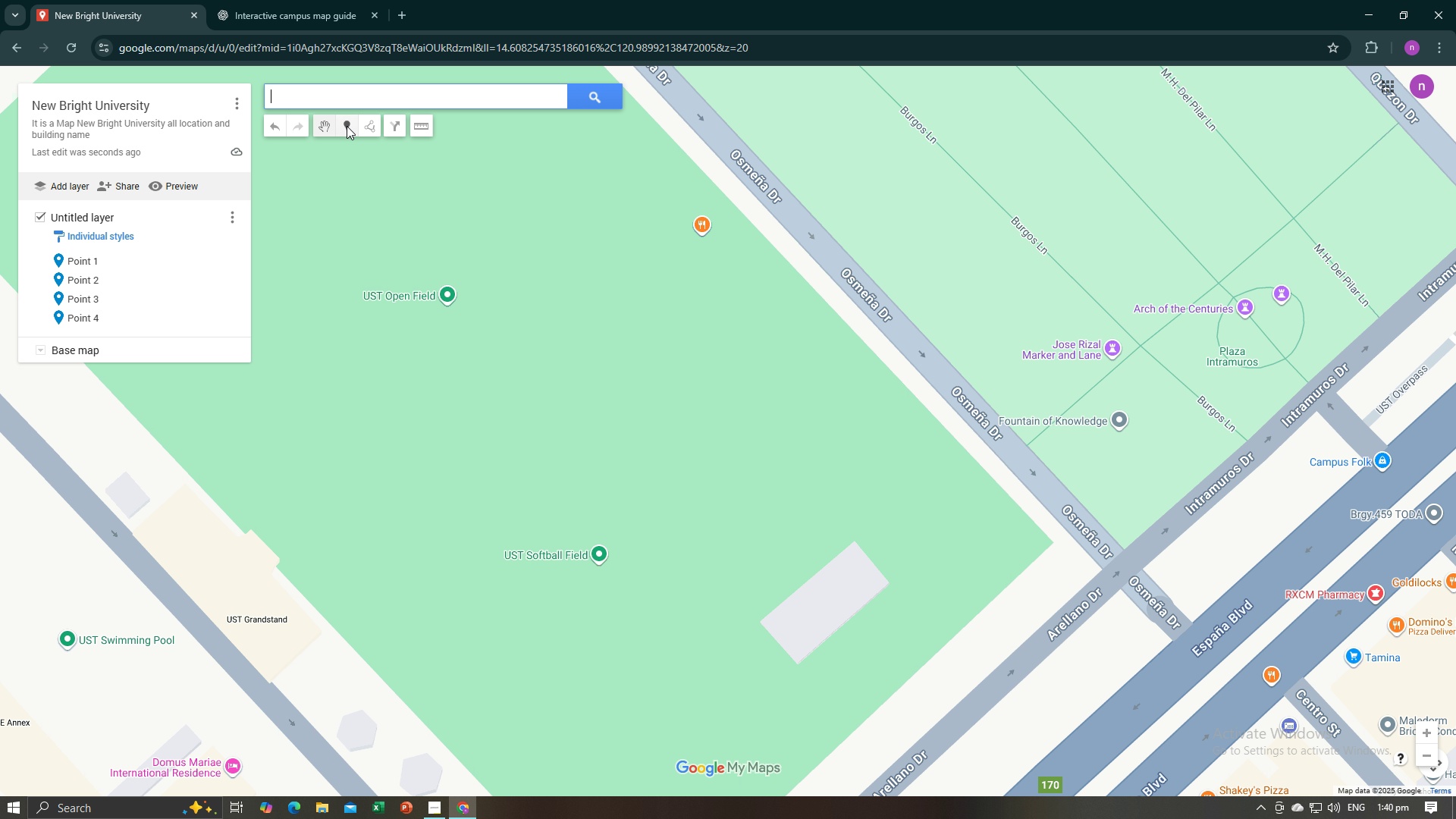 
left_click([344, 127])
 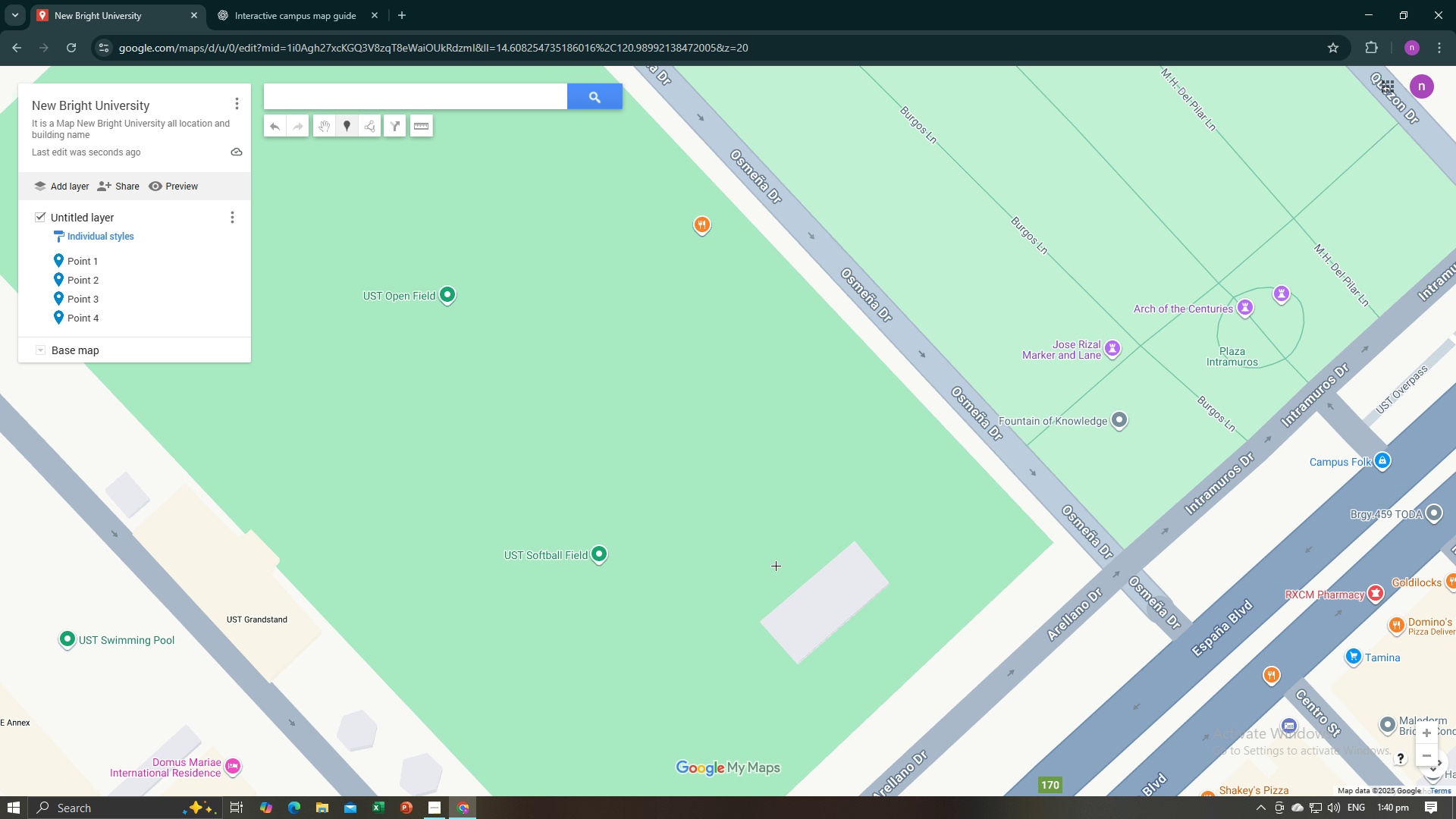 
left_click([776, 566])
 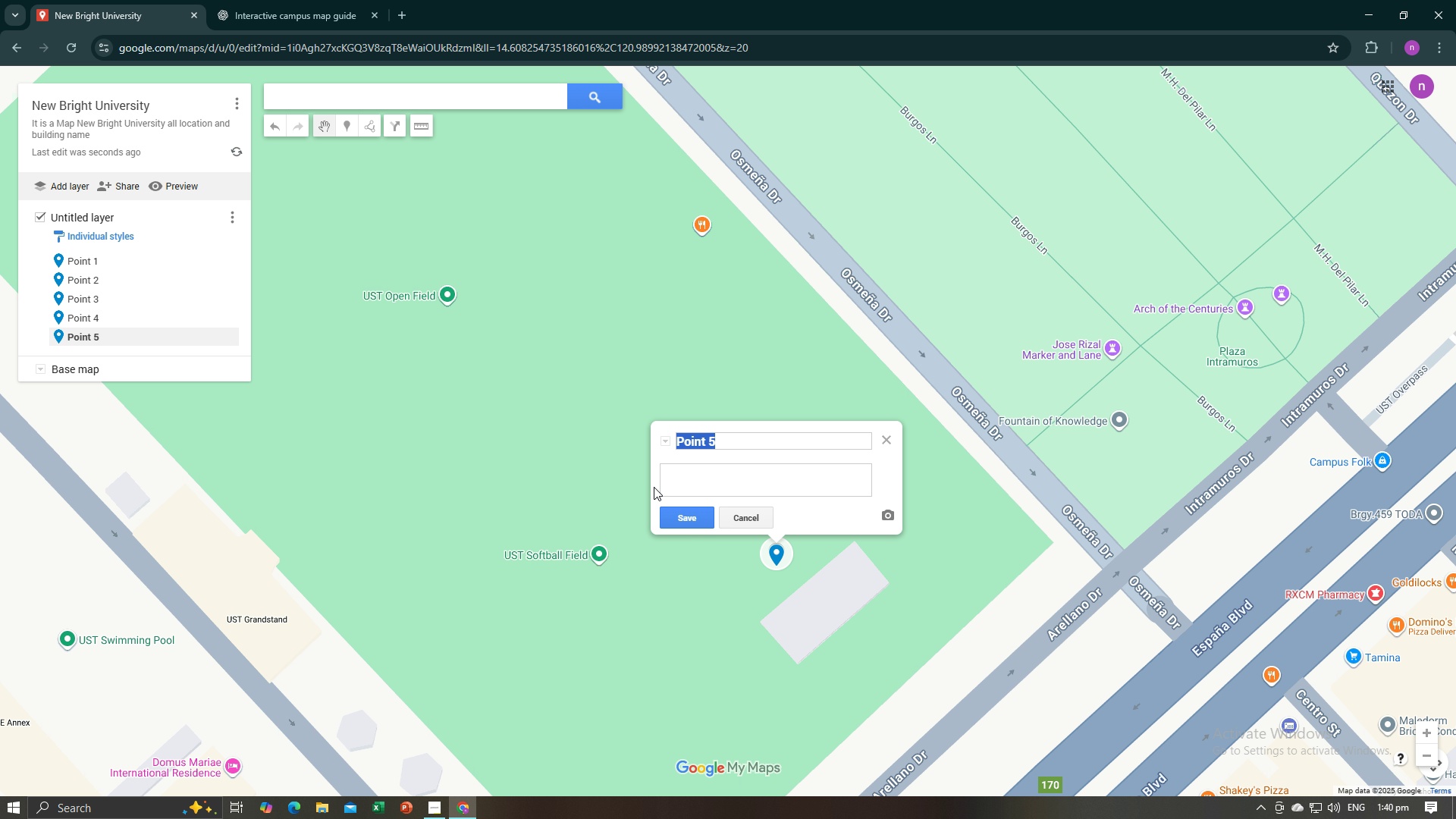 
left_click([688, 481])
 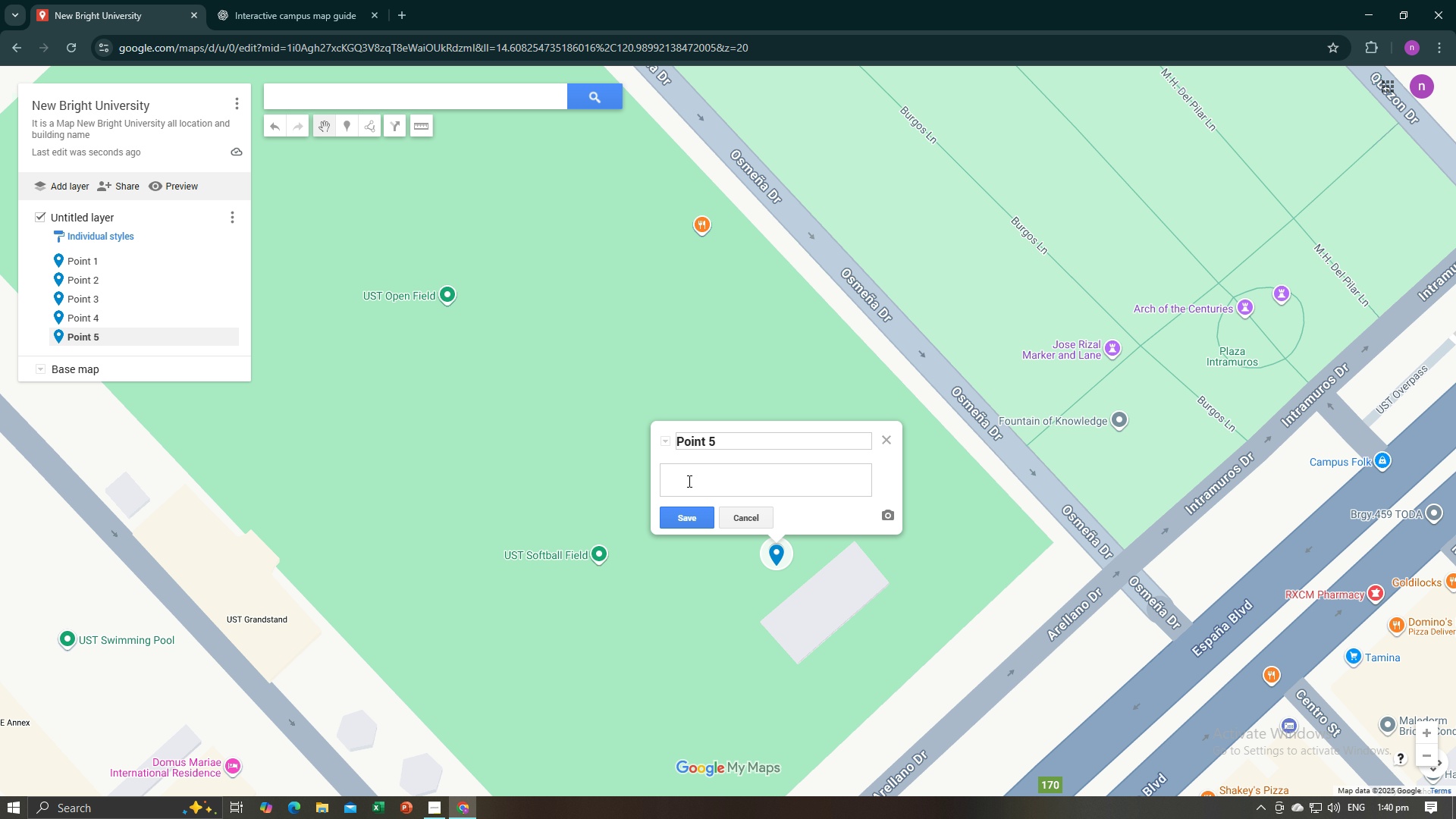 
type(New )
key(Backspace)
key(Backspace)
key(Backspace)
key(Backspace)
key(Backspace)
type(school Gym)
 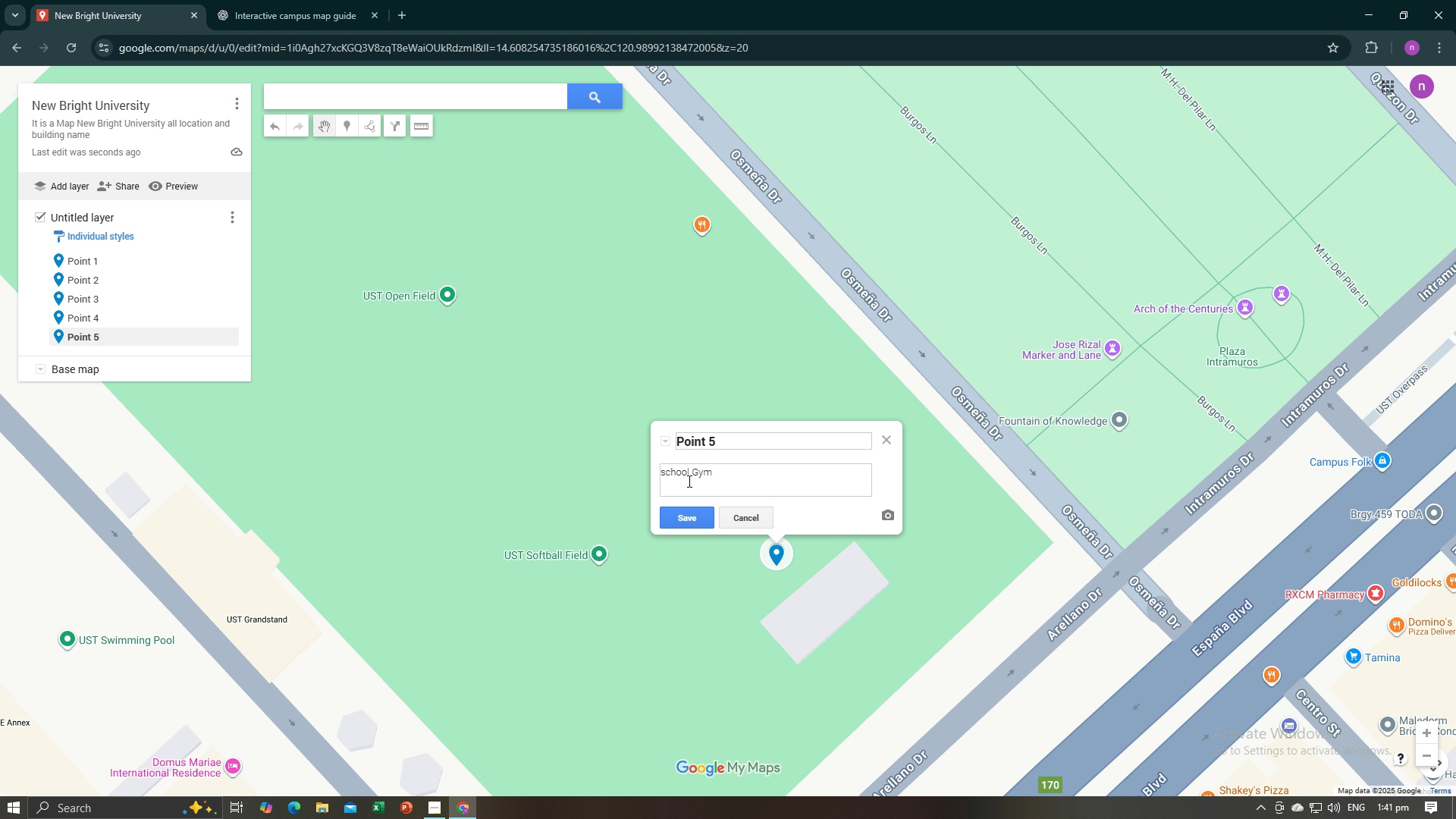 
left_click([689, 519])
 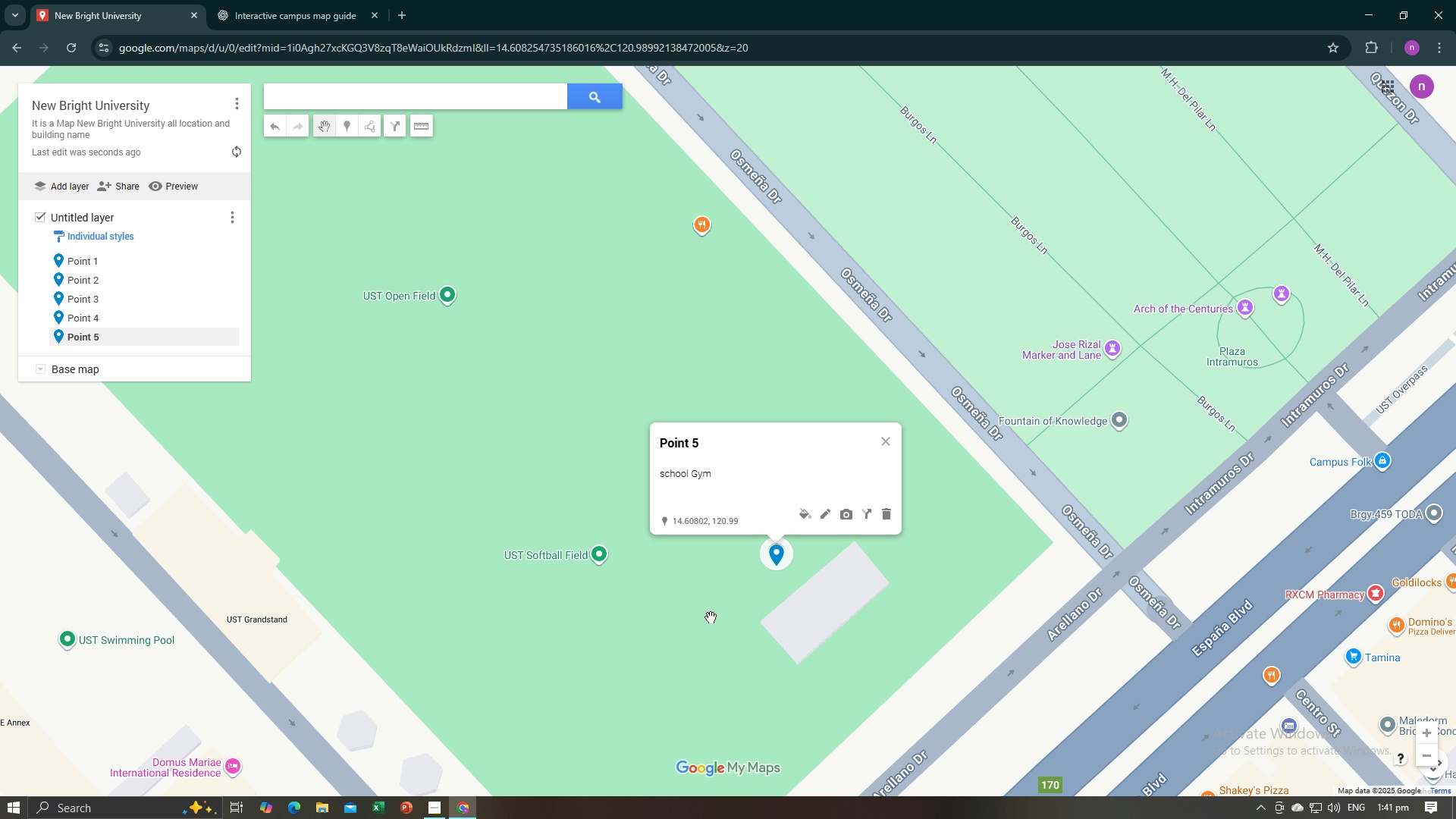 
left_click([711, 617])
 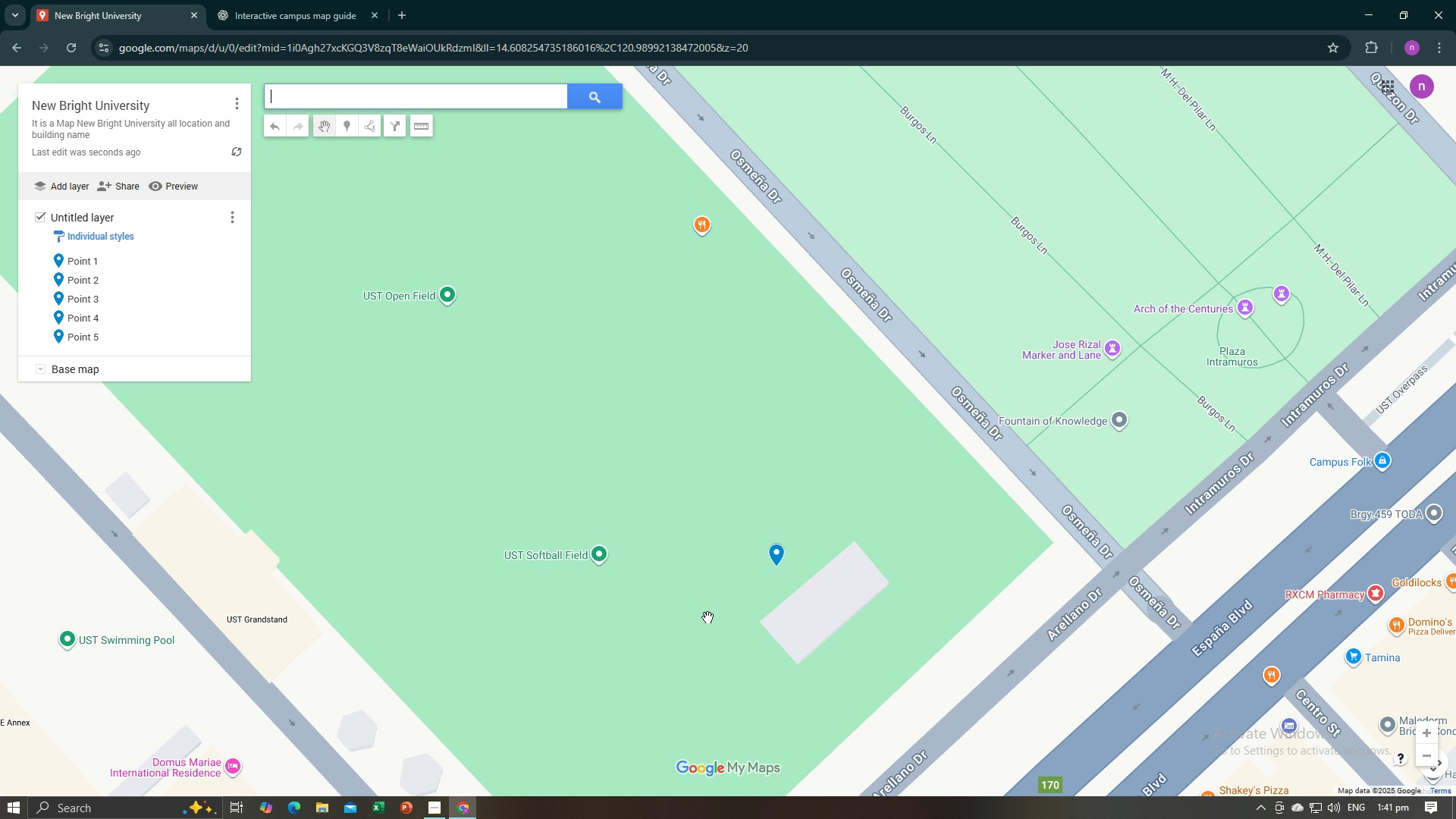 
key(Alt+AltLeft)
 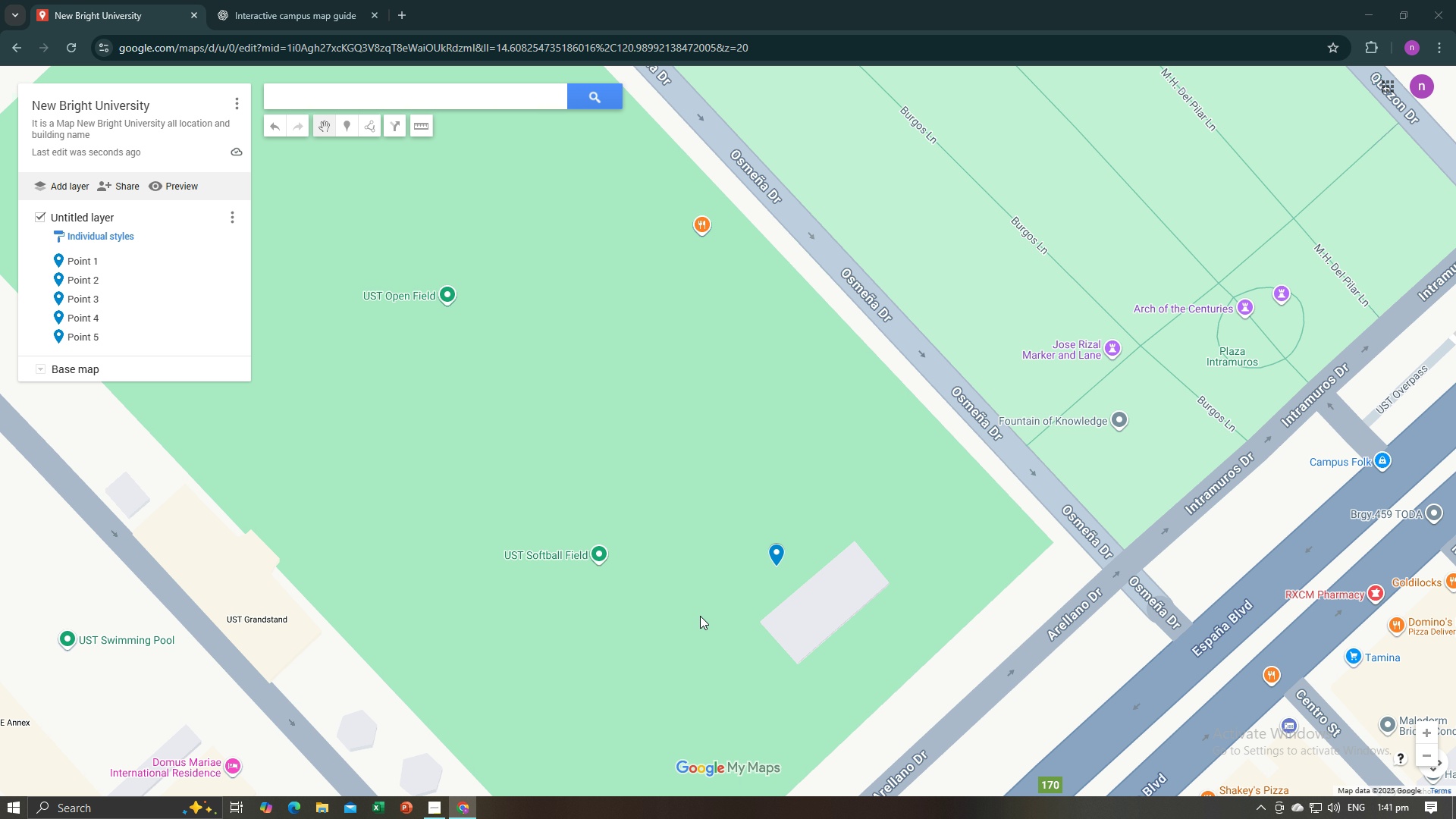 
key(Alt+Tab)